 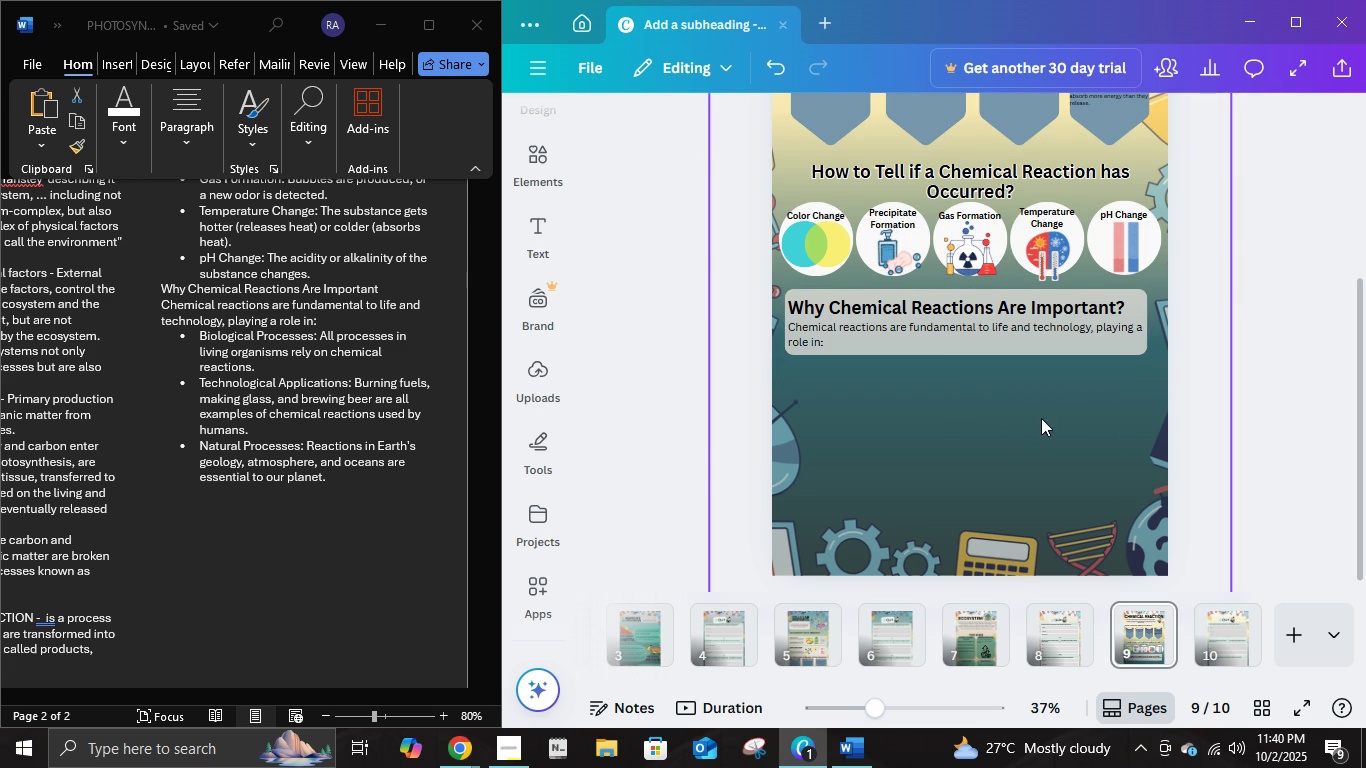 
left_click([836, 642])
 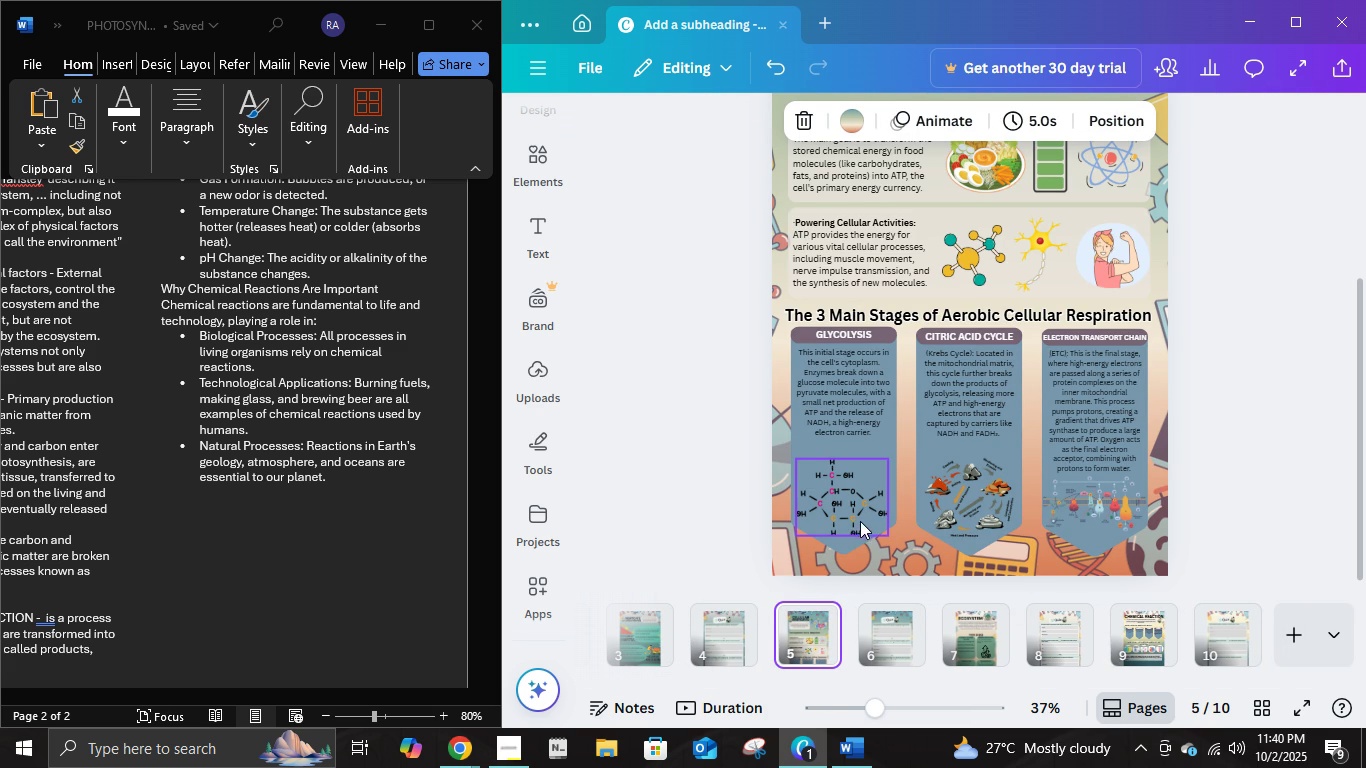 
scroll: coordinate [1100, 523], scroll_direction: down, amount: 3.0
 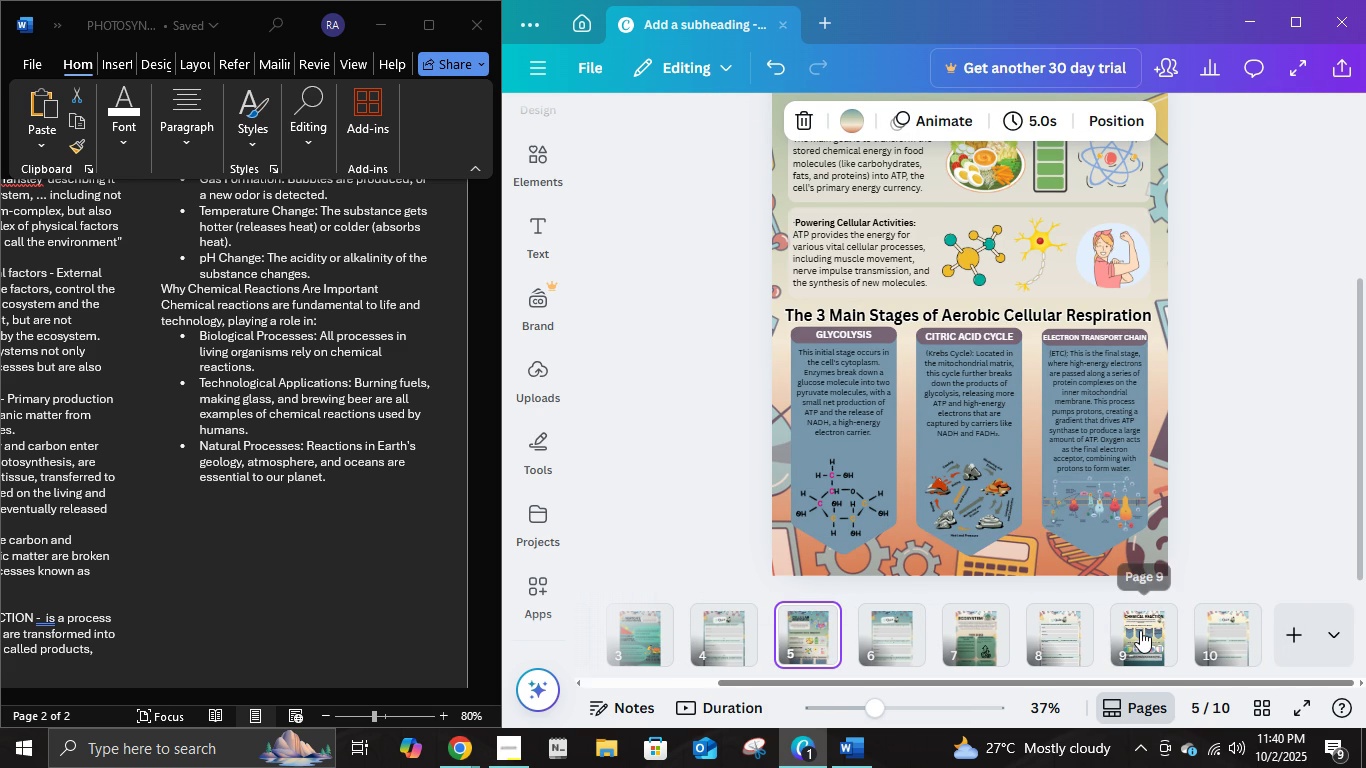 
left_click([1140, 630])
 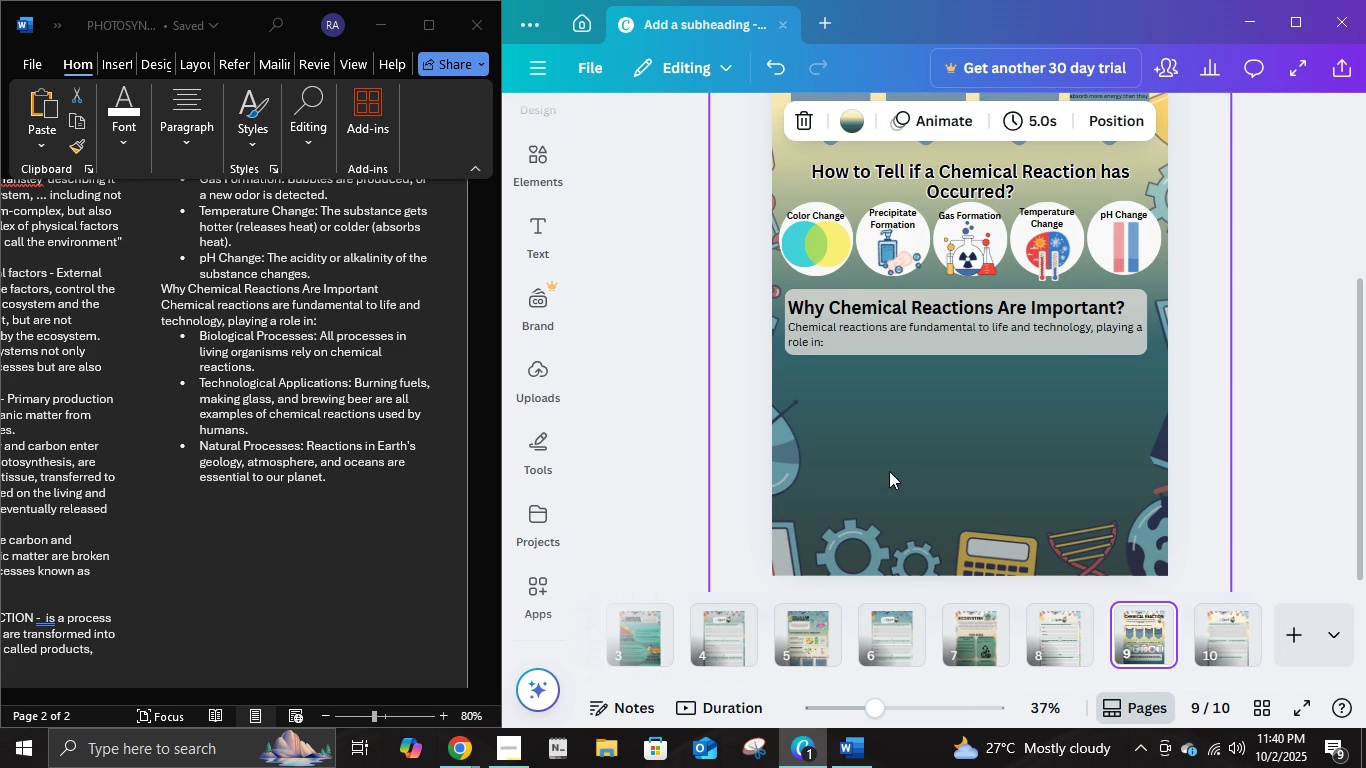 
scroll: coordinate [890, 469], scroll_direction: down, amount: 2.0
 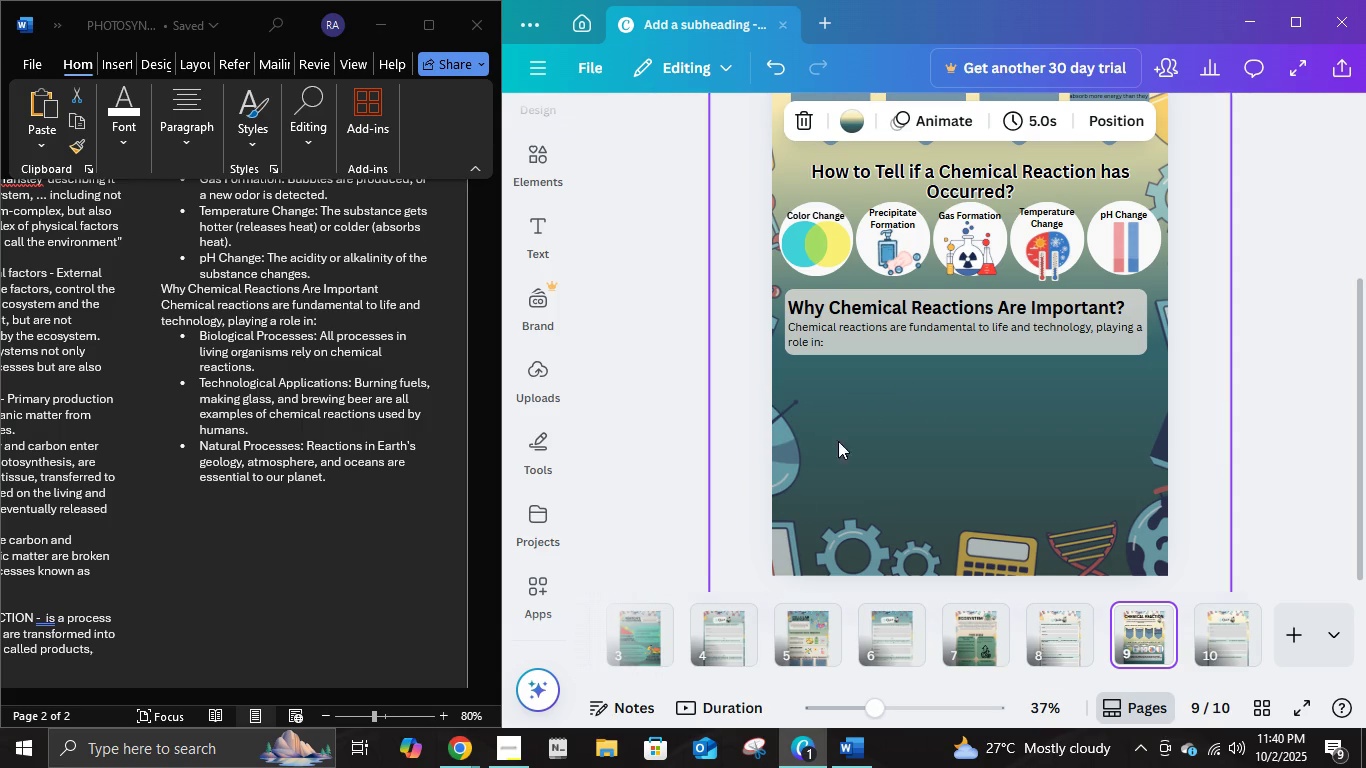 
left_click([634, 632])
 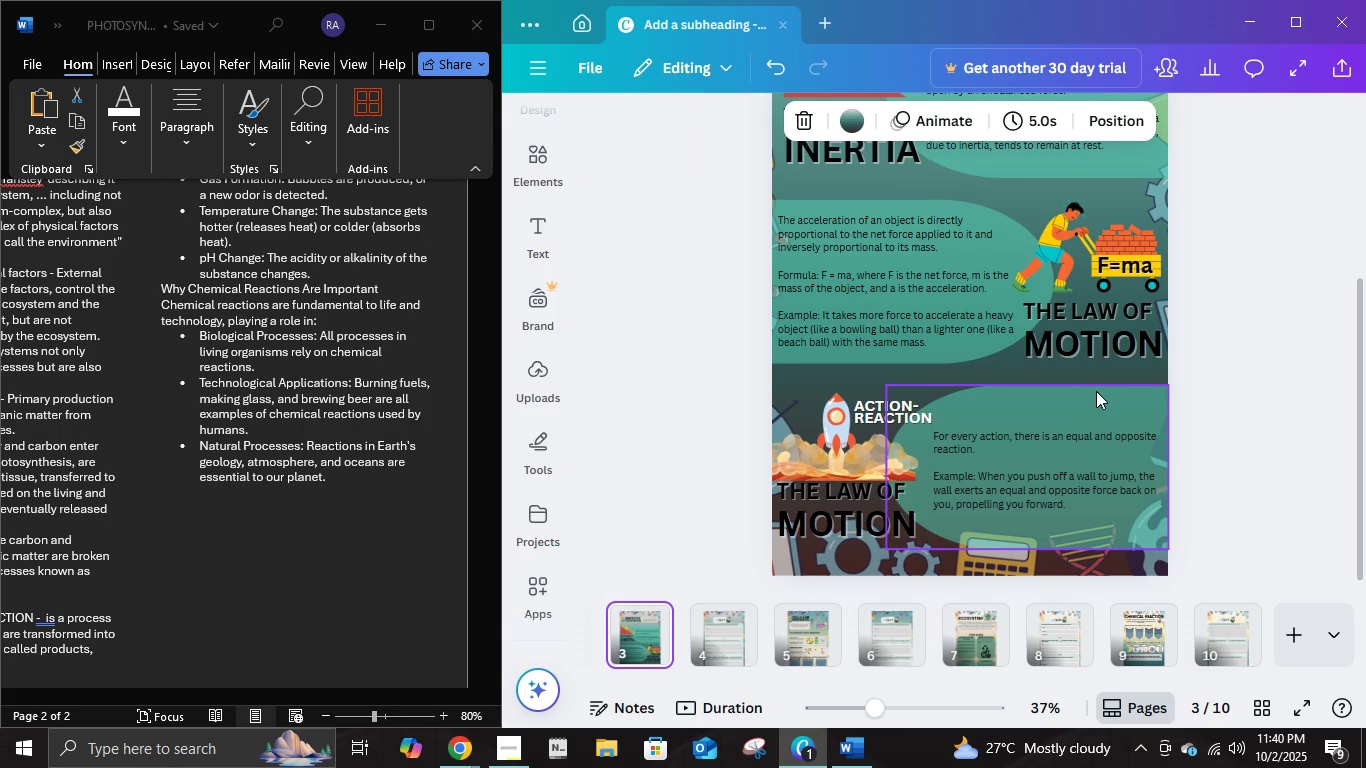 
left_click([1096, 391])